 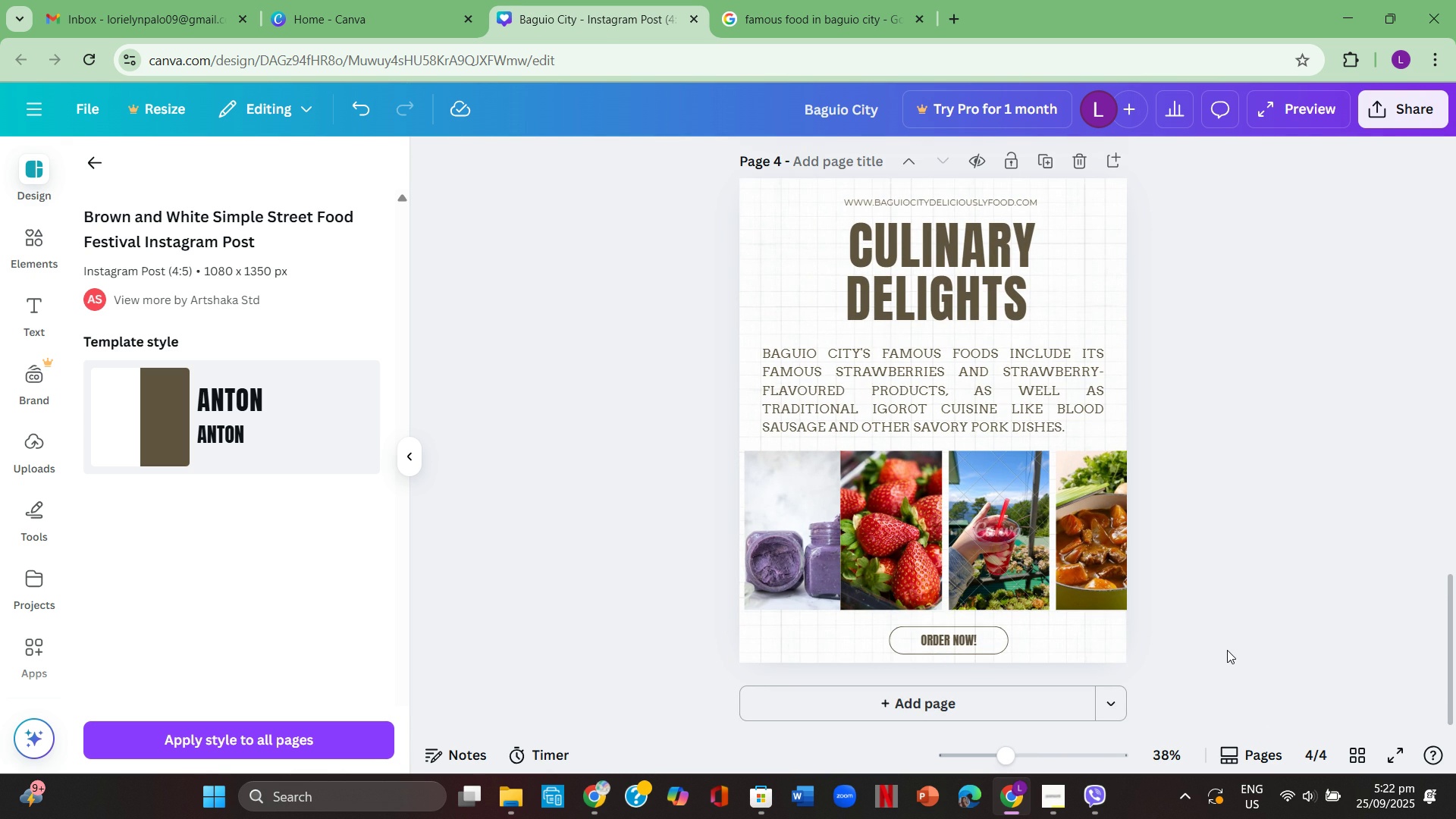 
left_click([910, 691])
 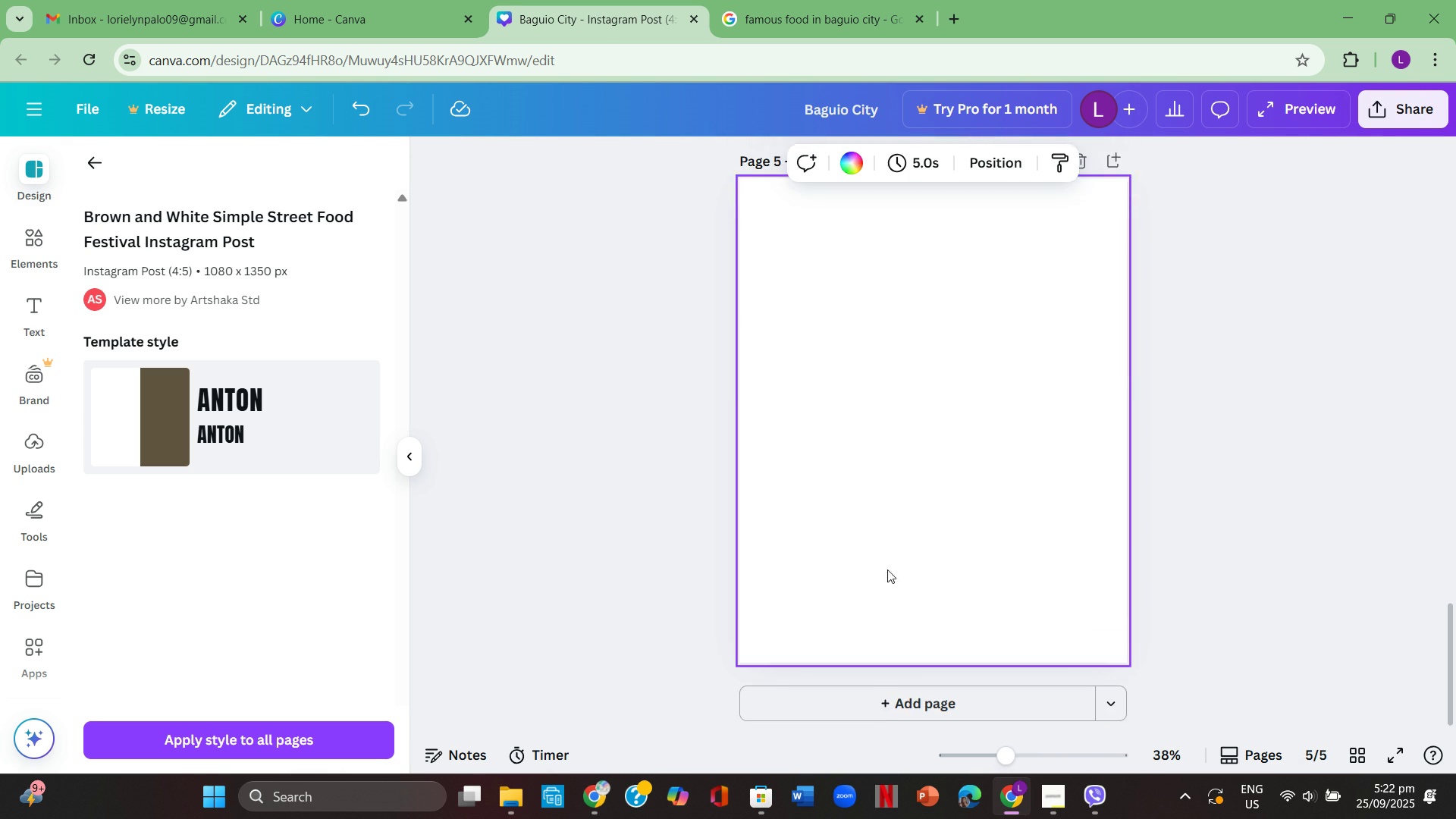 
scroll: coordinate [974, 546], scroll_direction: up, amount: 22.0
 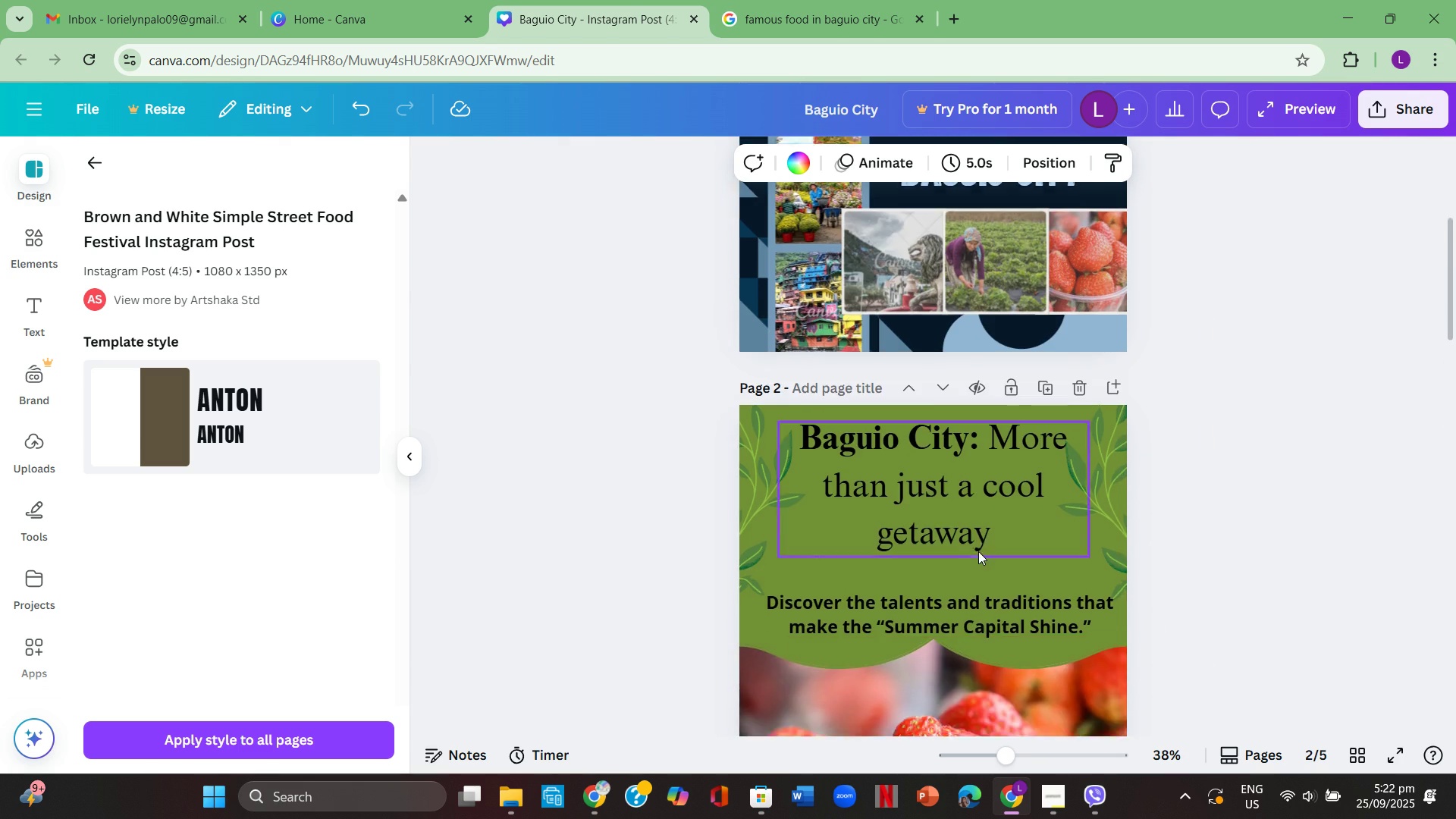 
scroll: coordinate [985, 566], scroll_direction: down, amount: 9.0
 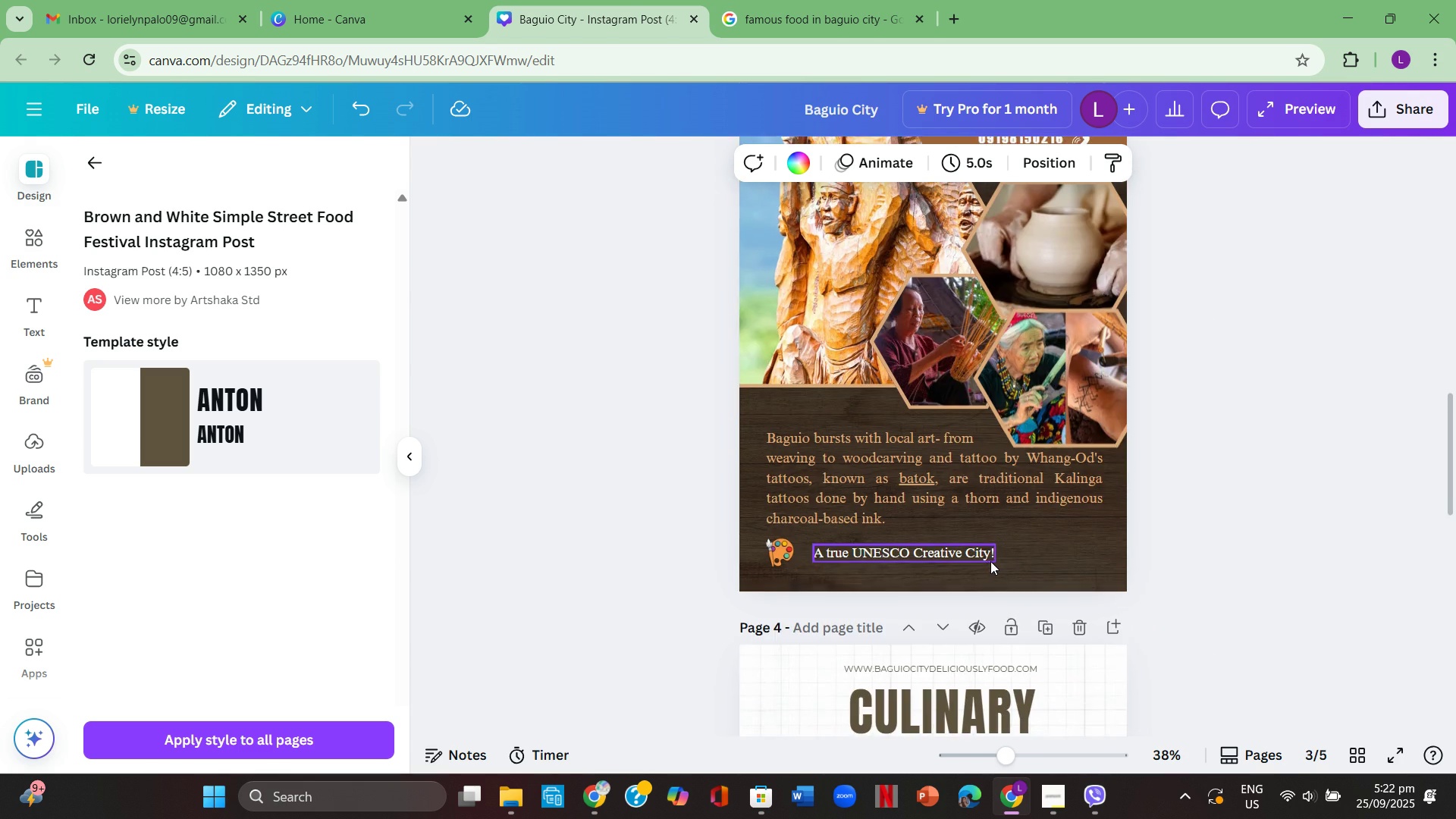 
scroll: coordinate [992, 561], scroll_direction: up, amount: 2.0
 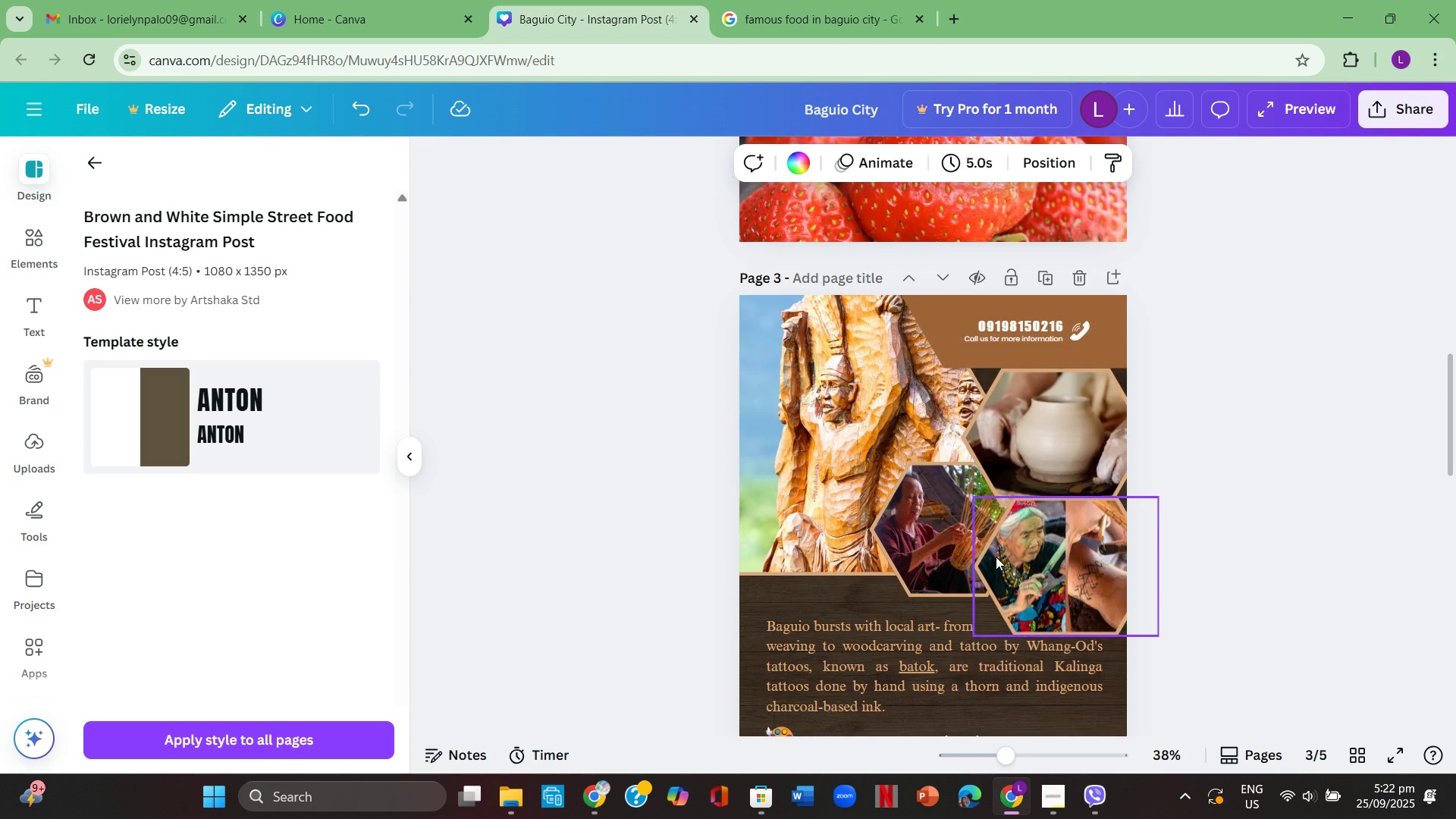 
scroll: coordinate [1004, 553], scroll_direction: down, amount: 8.0
 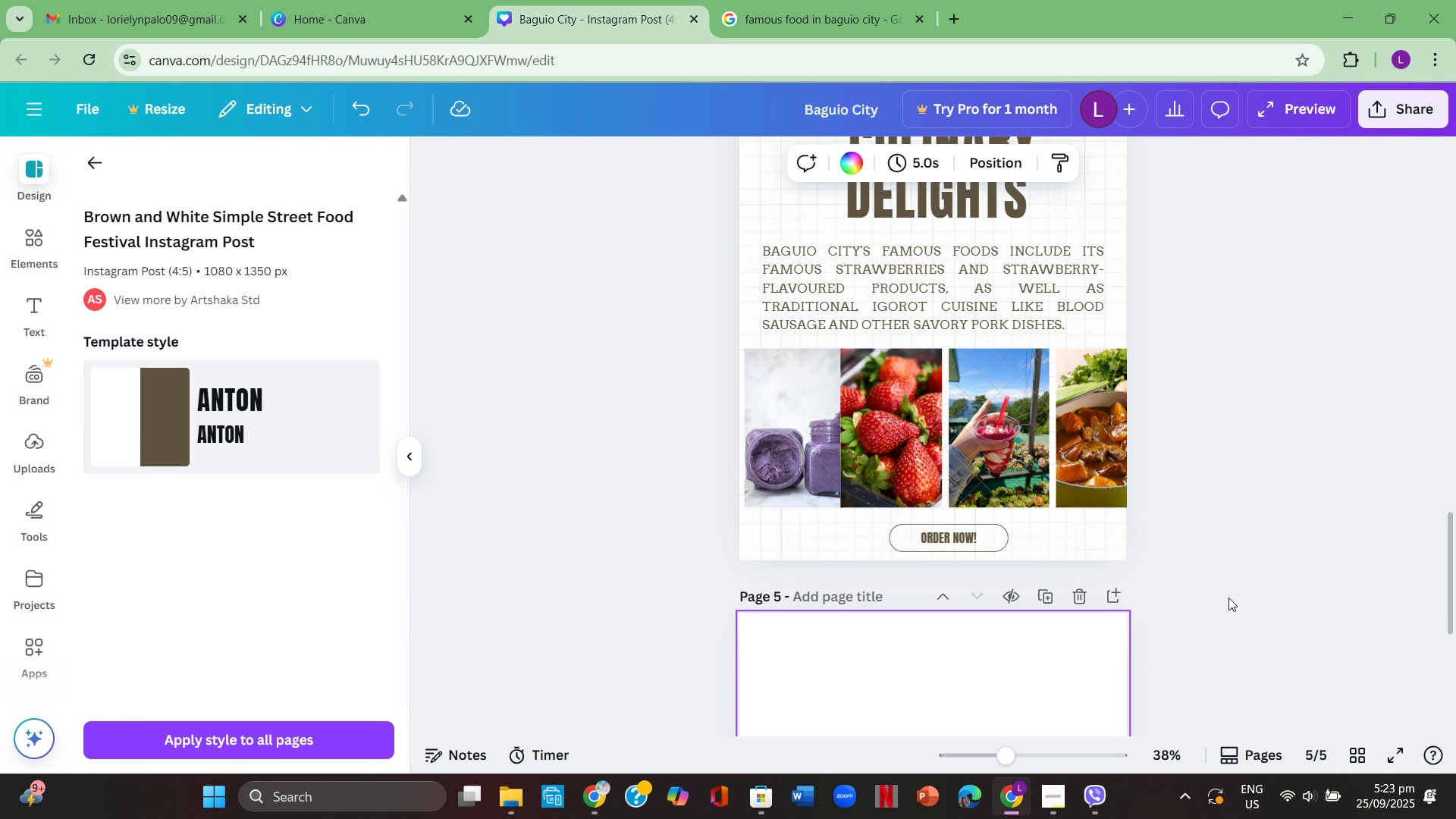 
wait(99.99)
 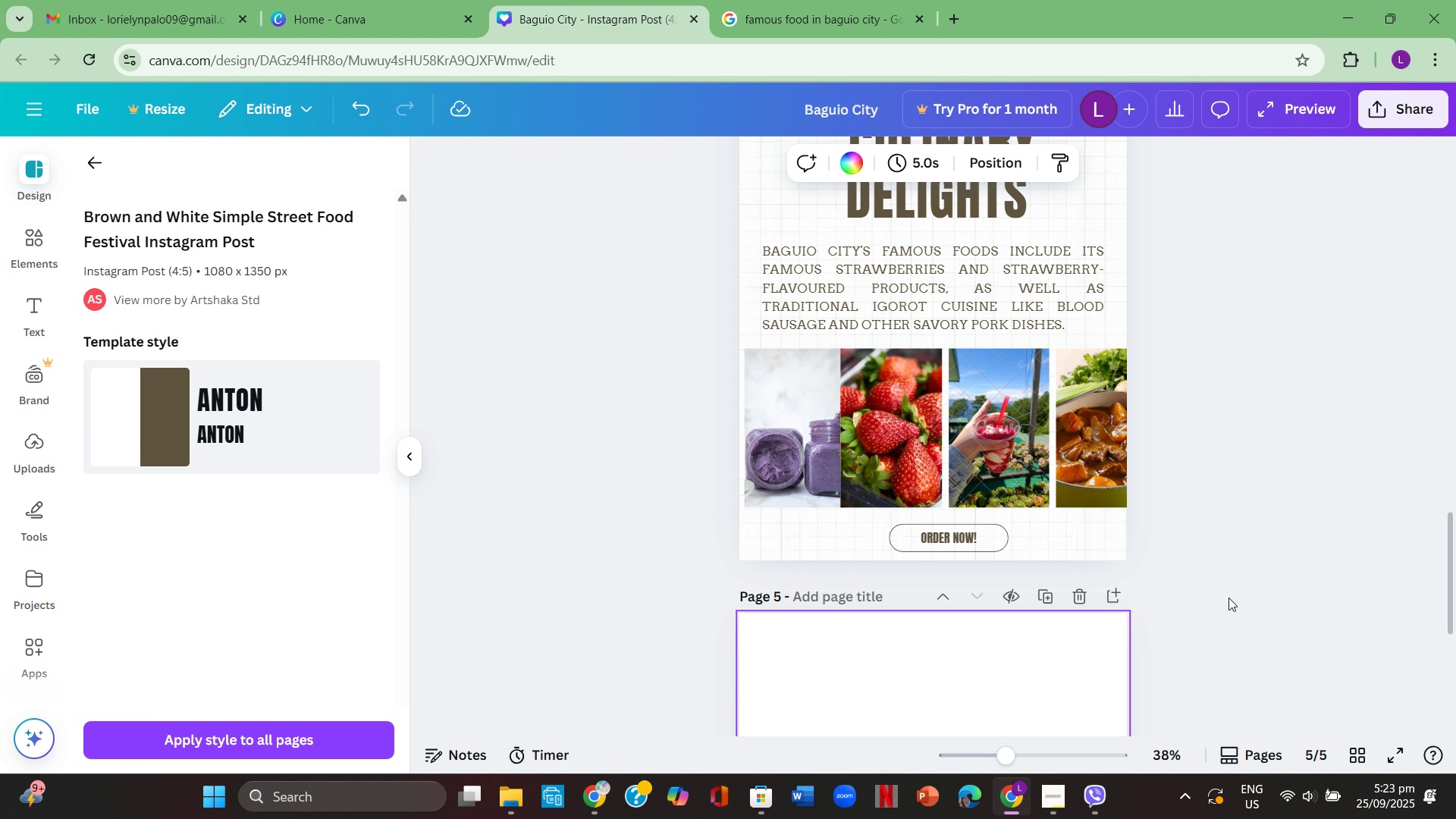 
scroll: coordinate [1265, 531], scroll_direction: down, amount: 7.0
 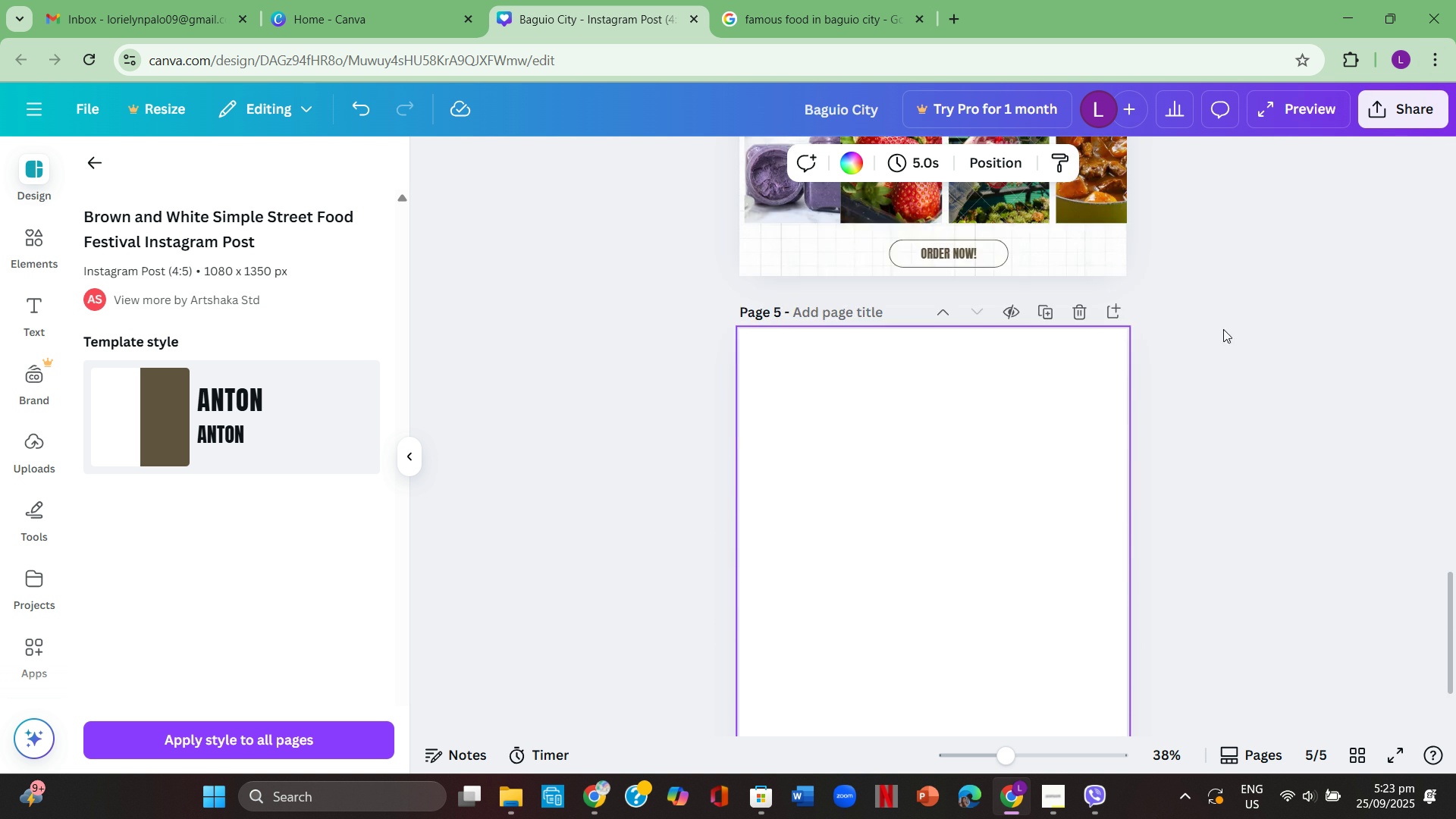 
scroll: coordinate [1229, 331], scroll_direction: up, amount: 5.0
 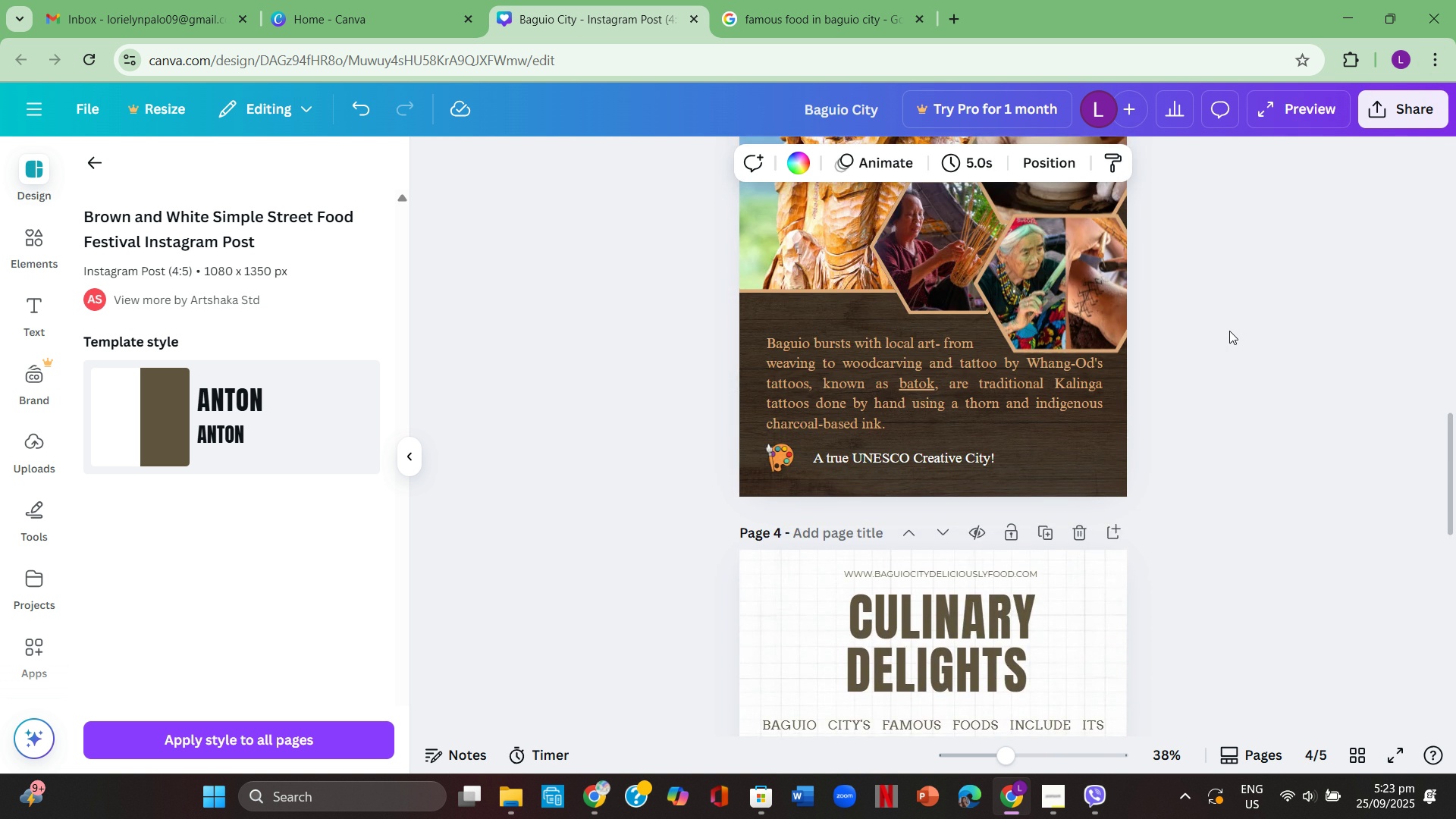 
scroll: coordinate [1232, 335], scroll_direction: down, amount: 7.0